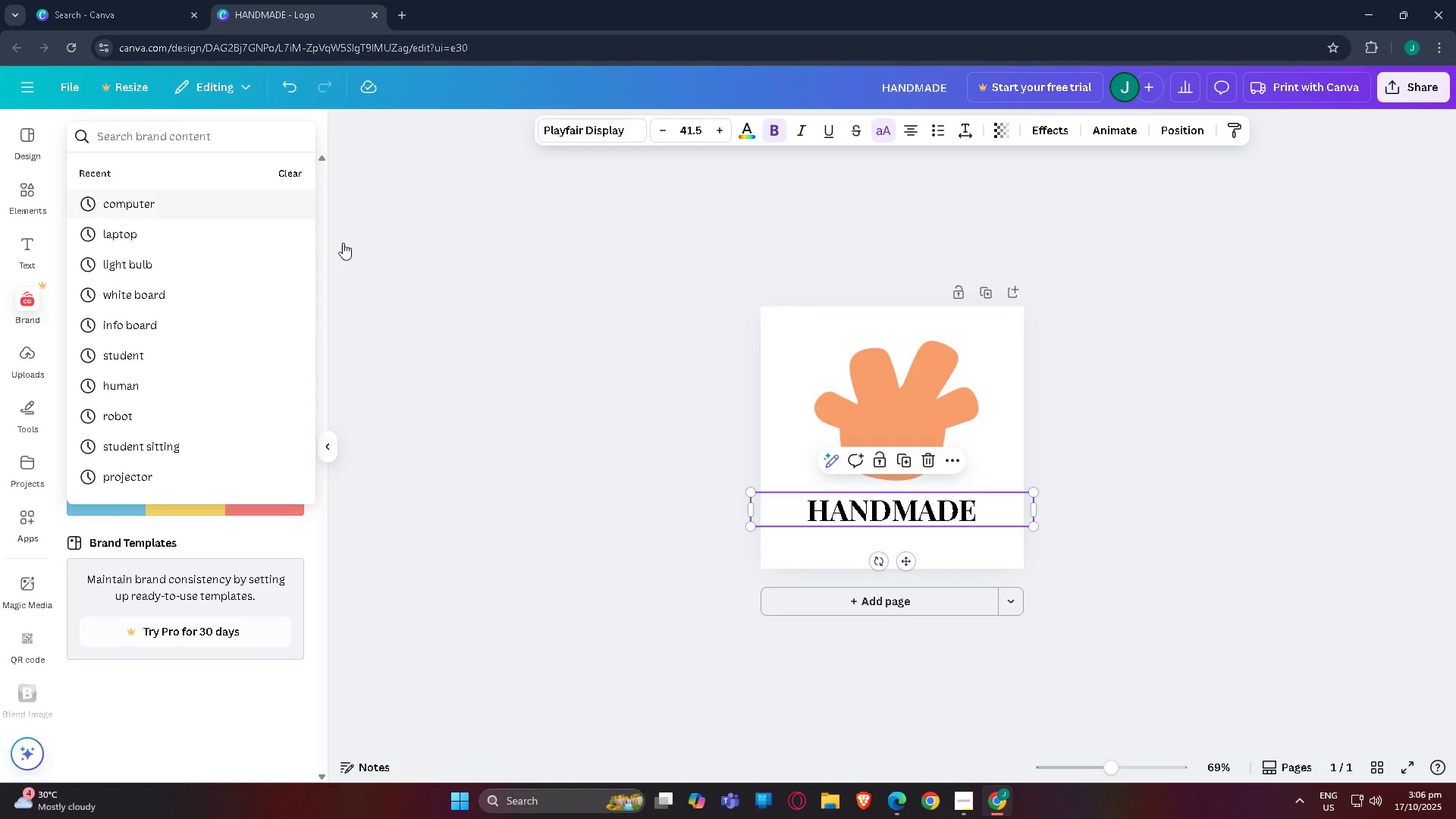 
left_click([454, 265])
 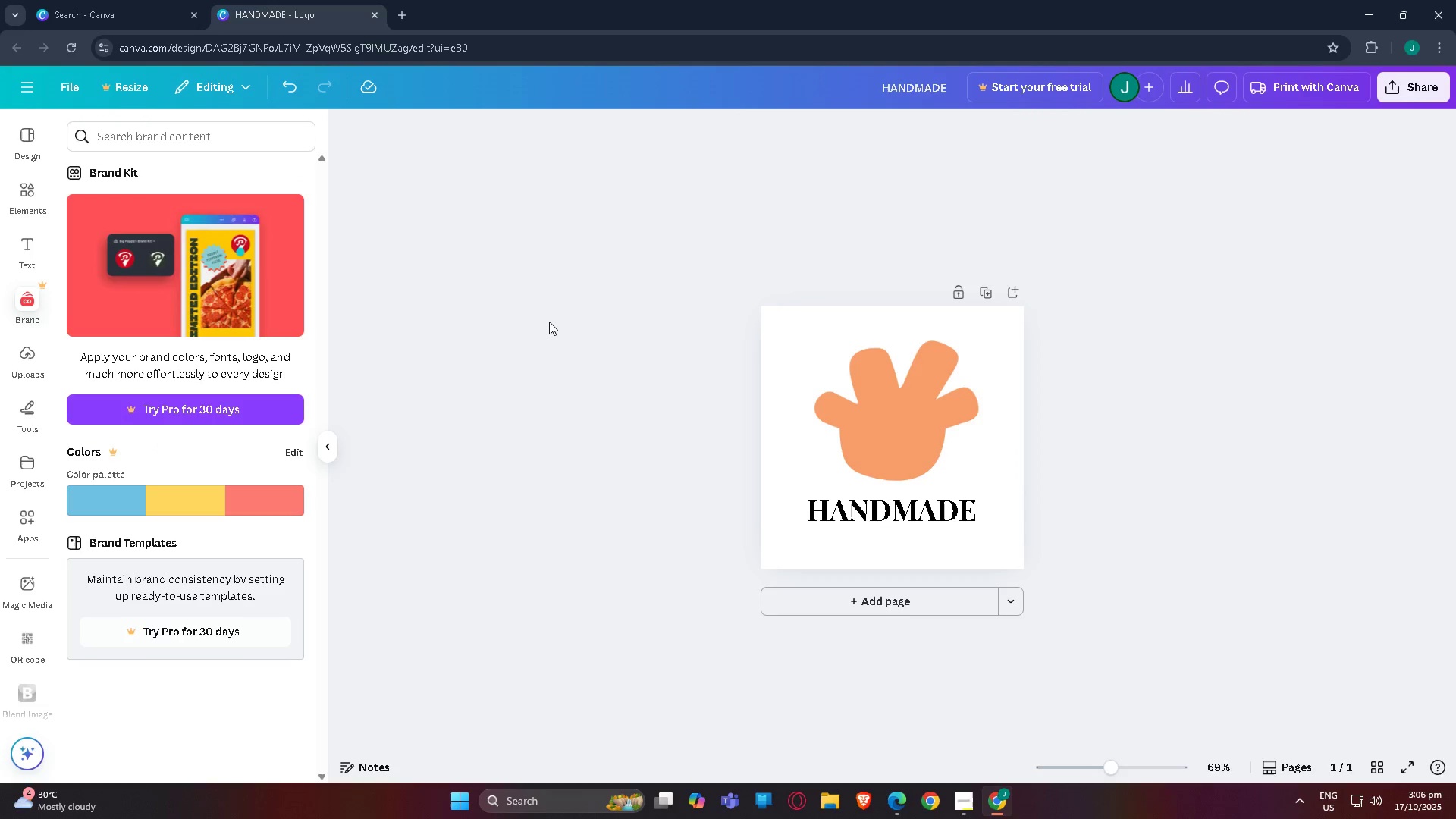 
left_click([549, 322])
 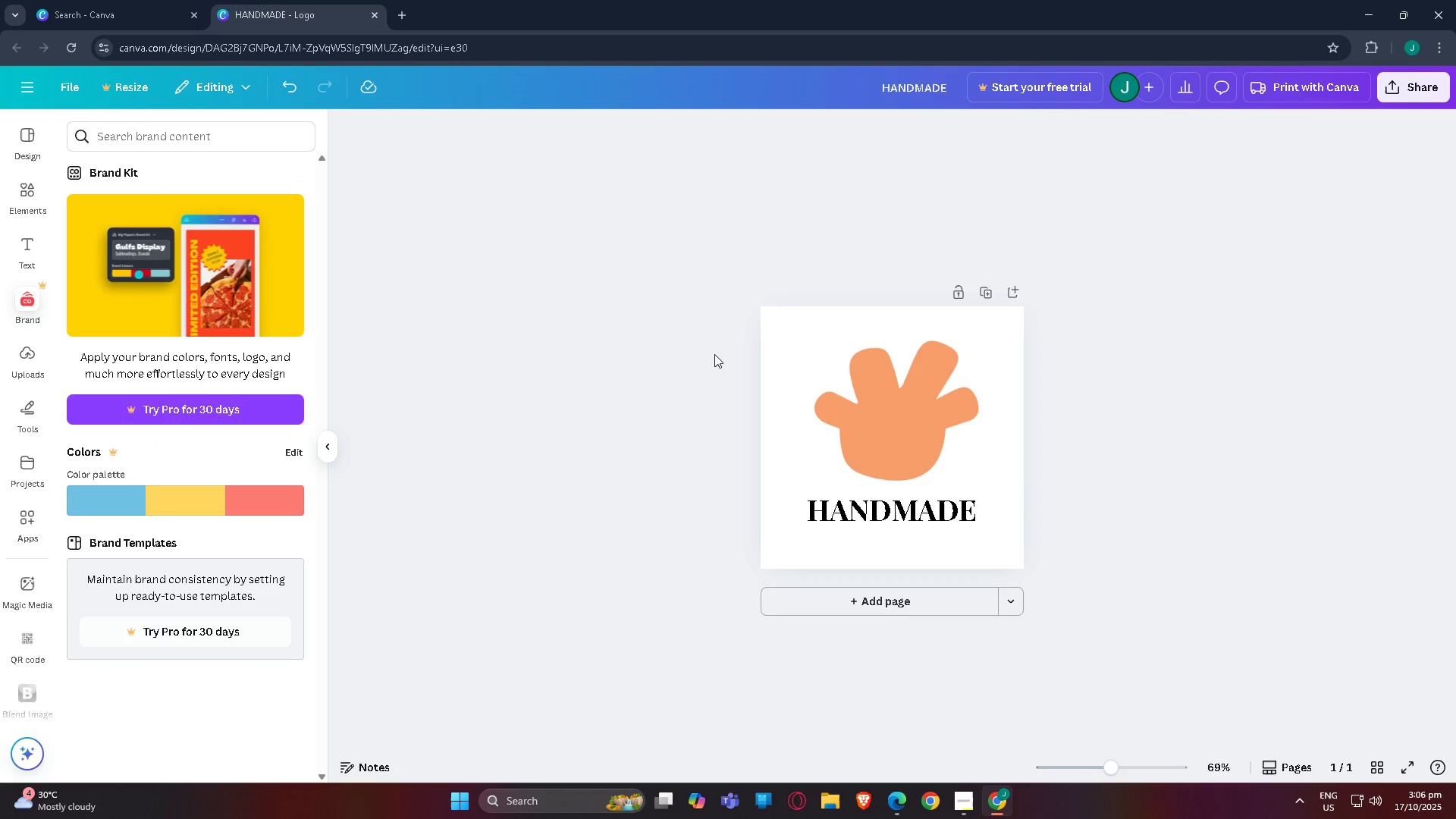 
left_click([886, 516])
 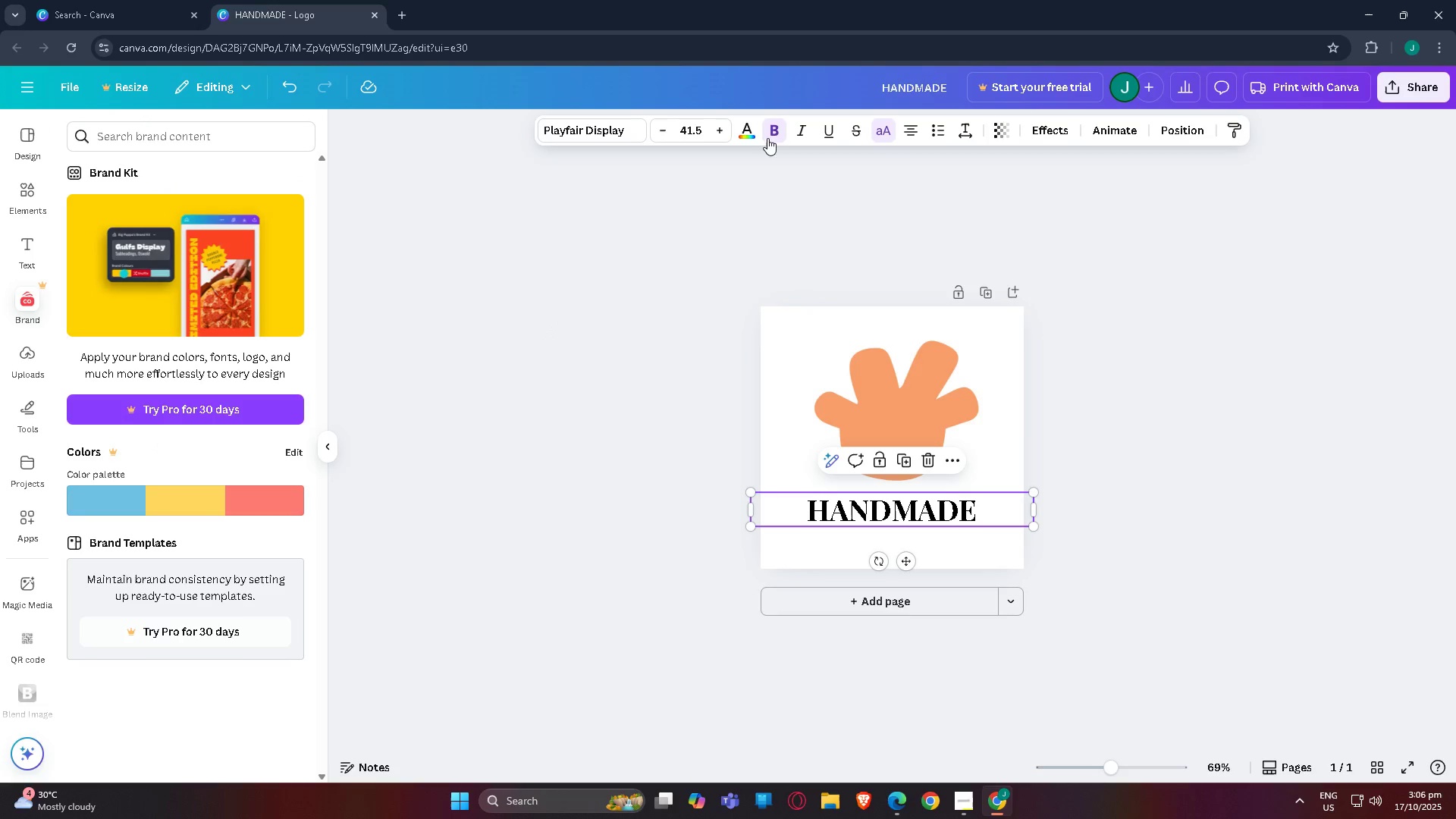 
left_click([744, 131])
 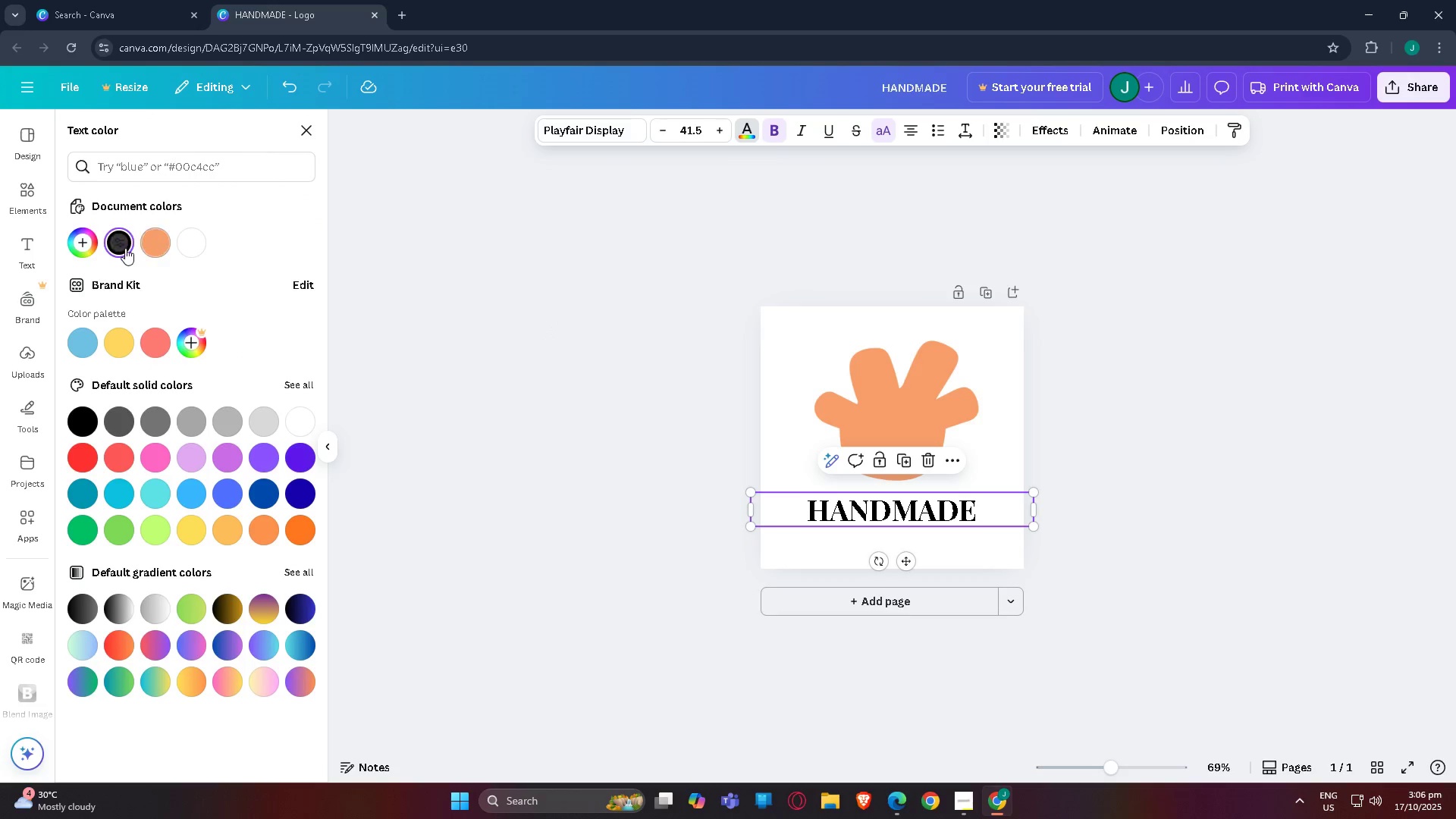 
left_click([124, 248])
 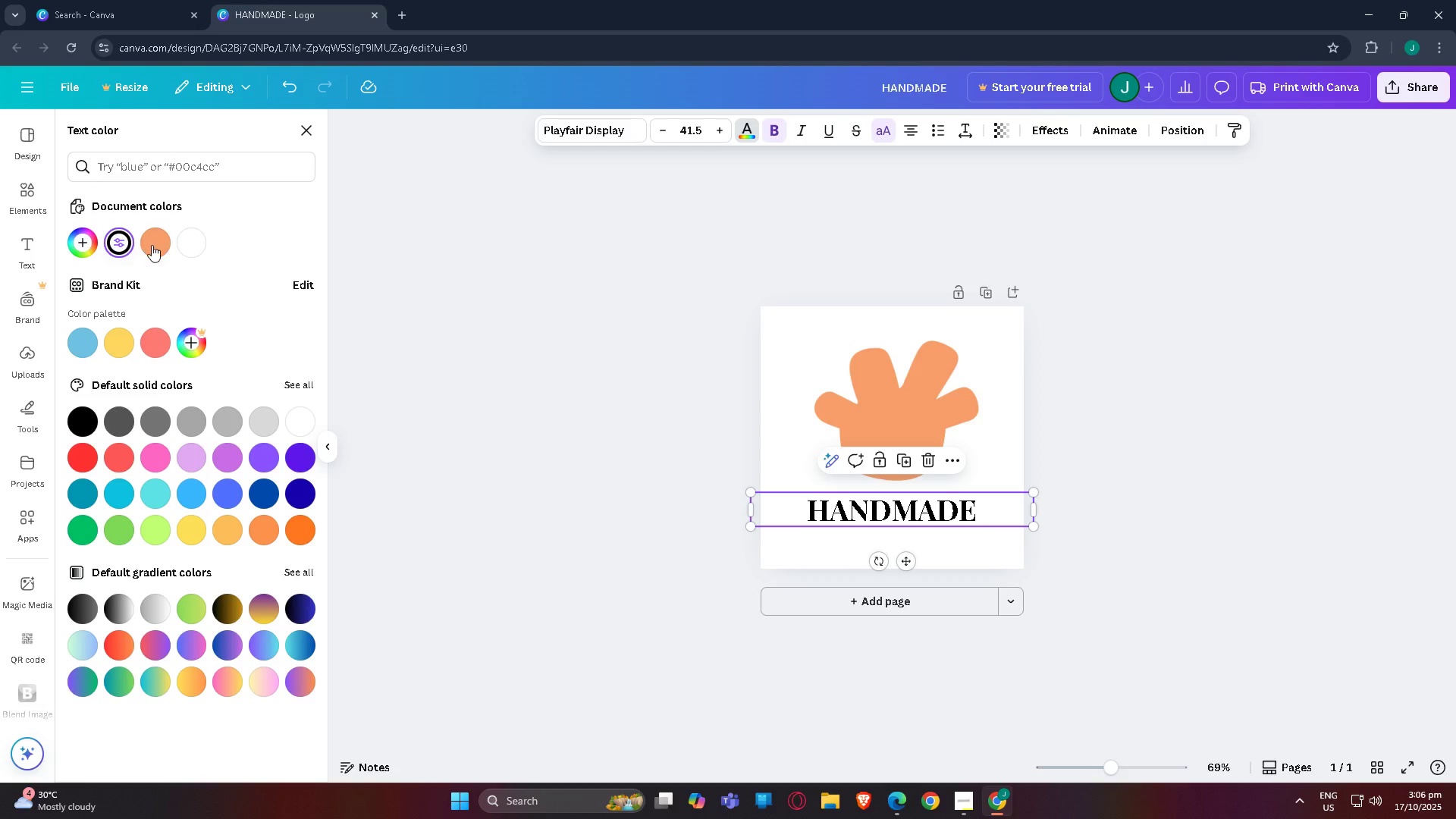 
left_click([152, 245])